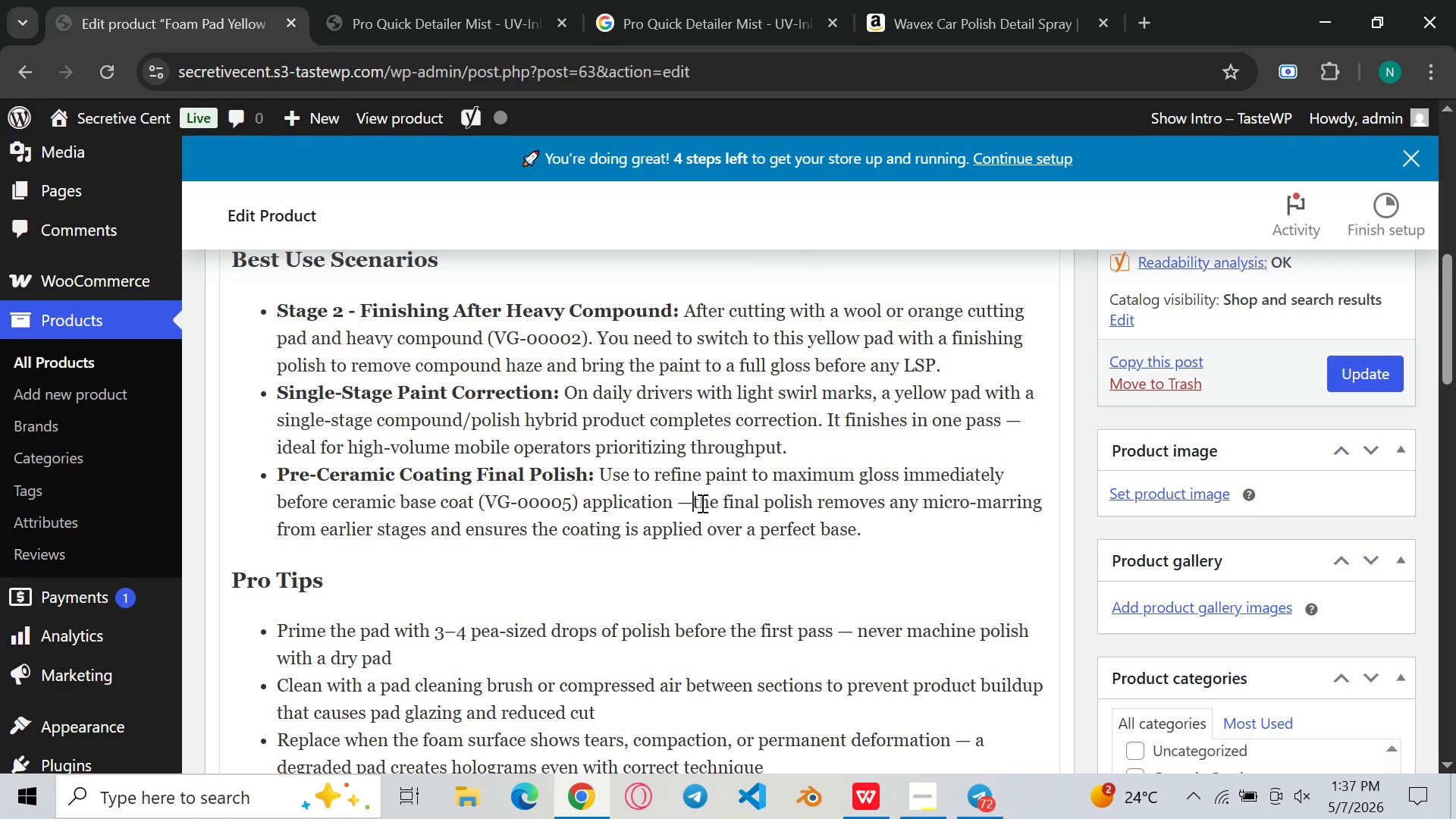 
key(Backspace)
 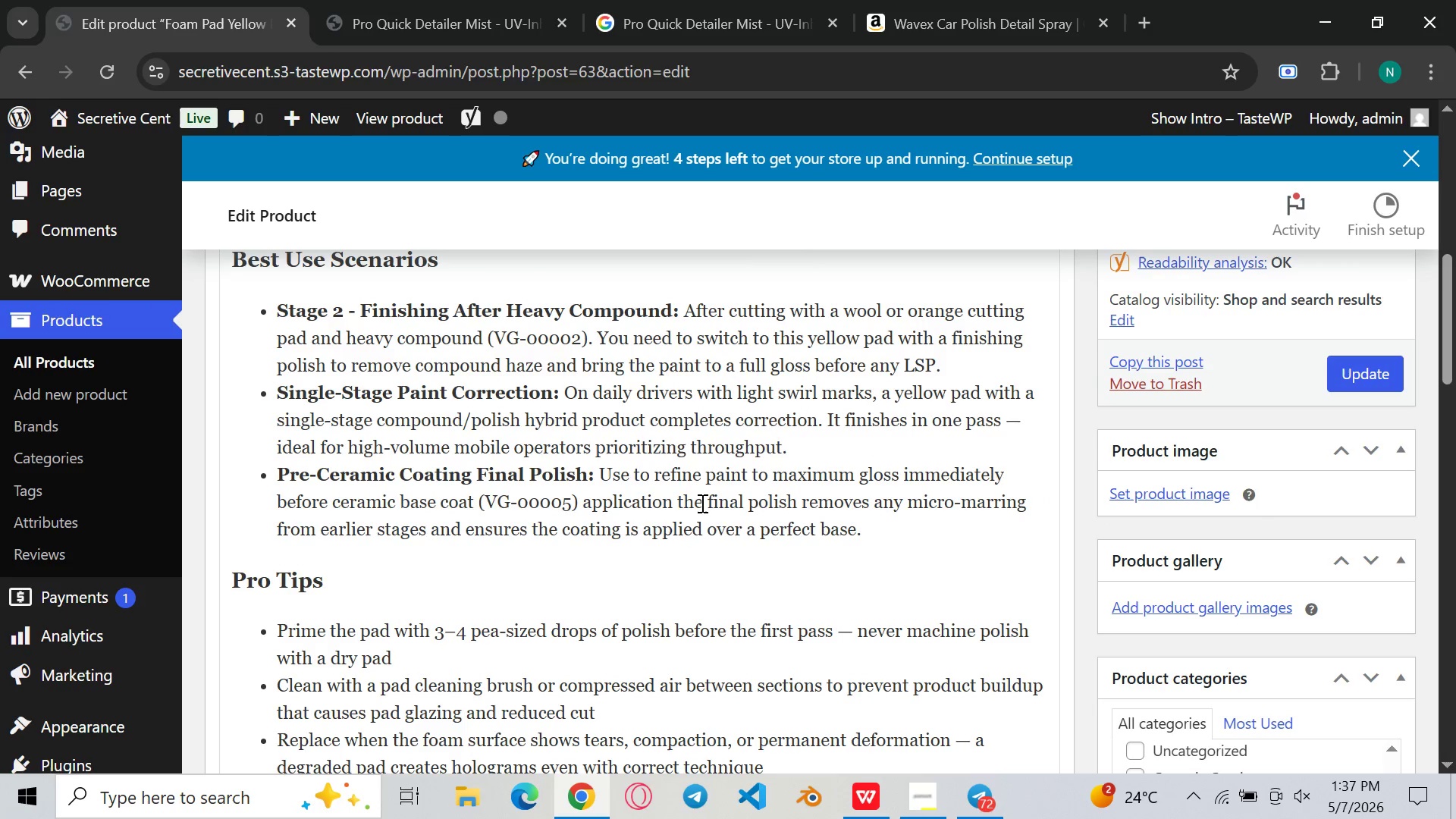 
key(Backspace)
 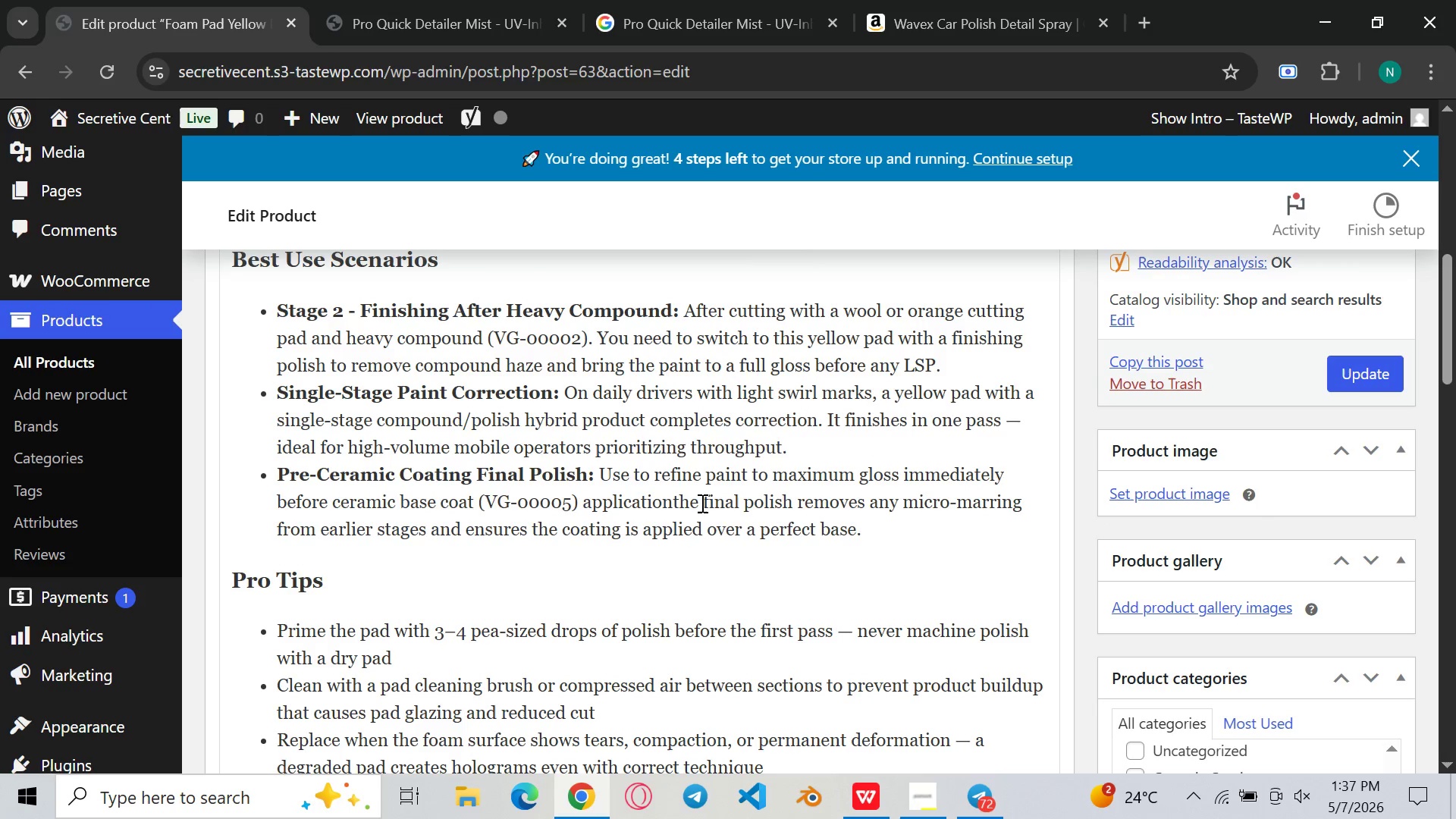 
key(Backspace)
 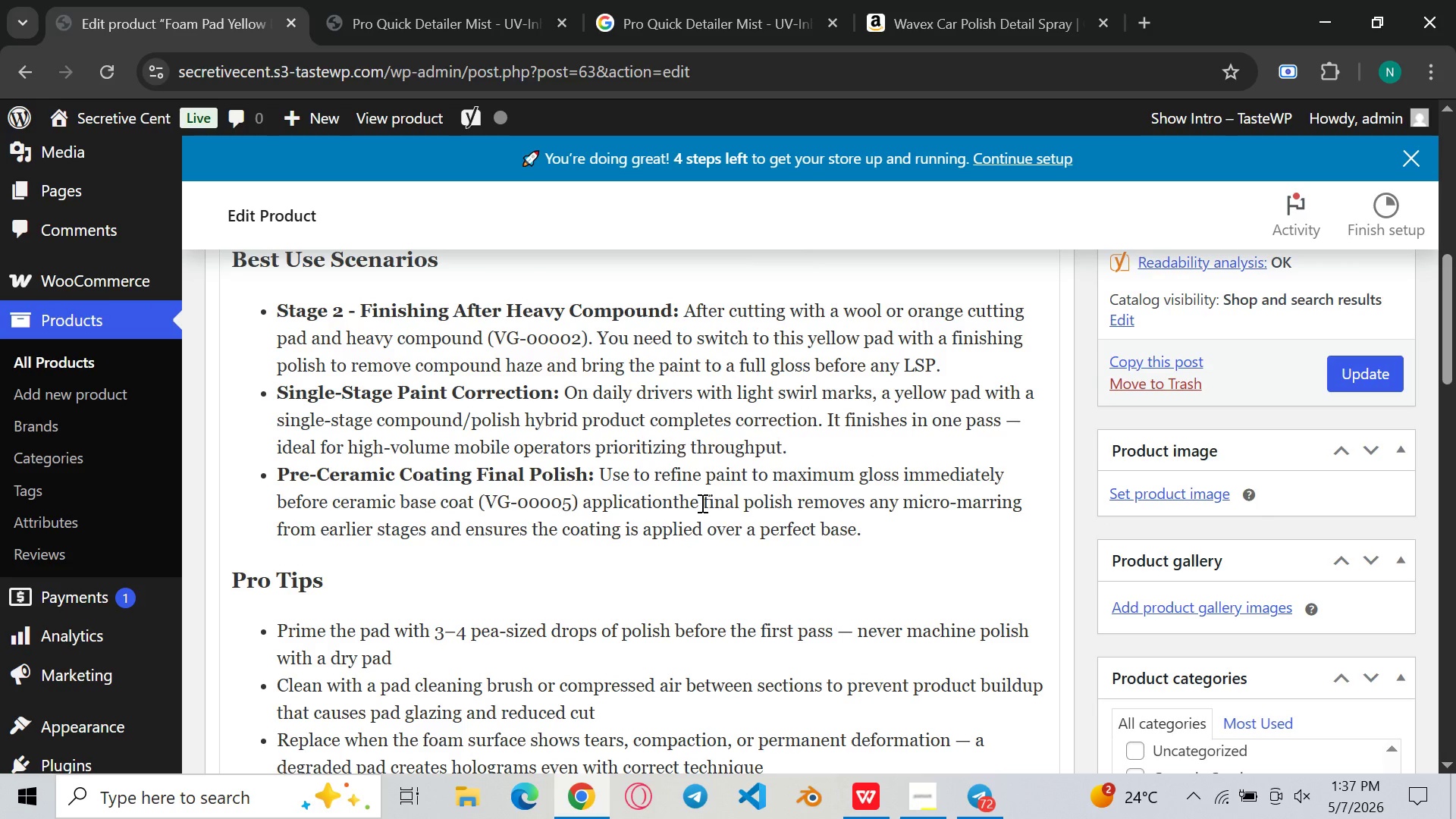 
key(Period)
 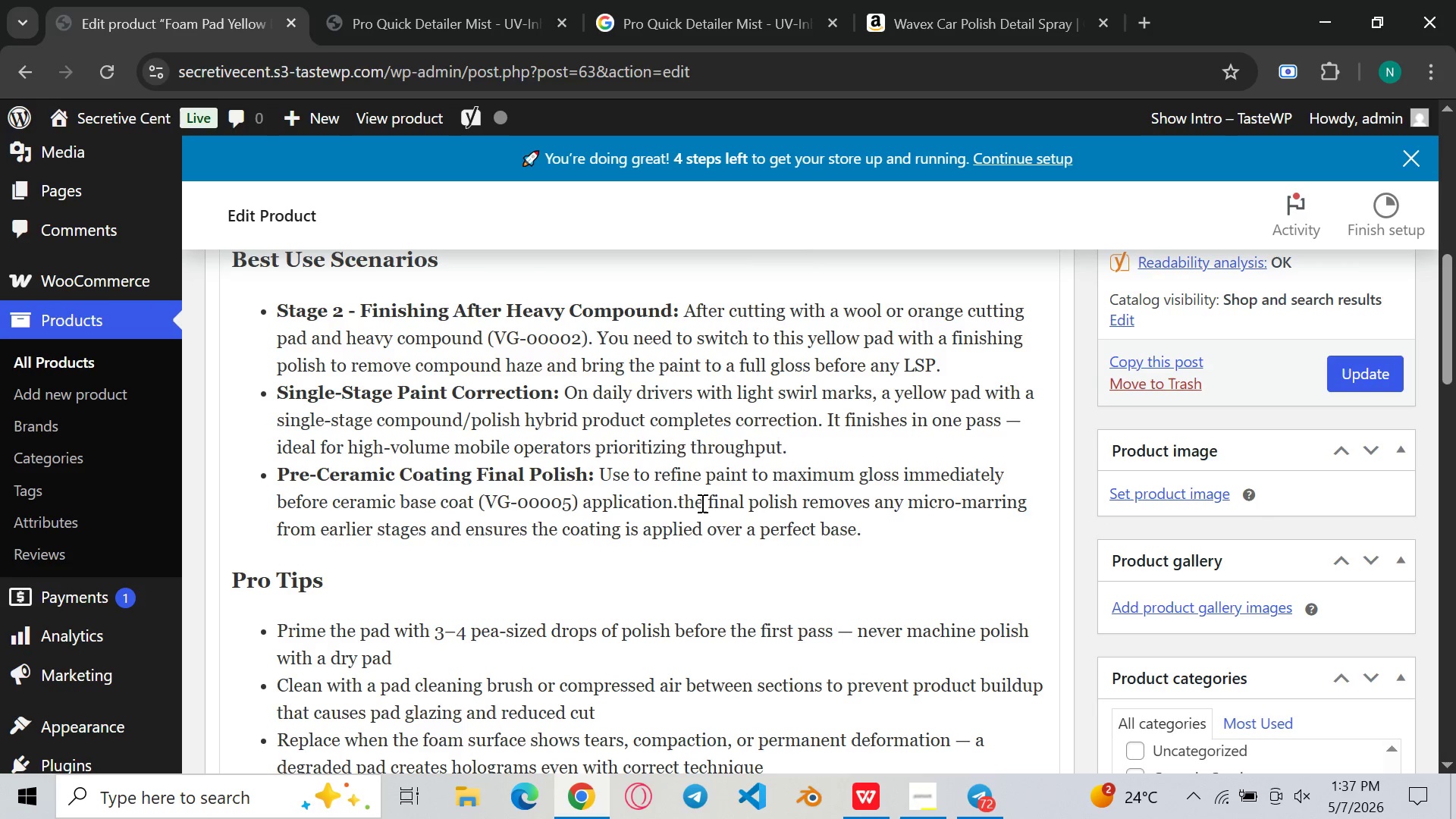 
key(ArrowRight)
 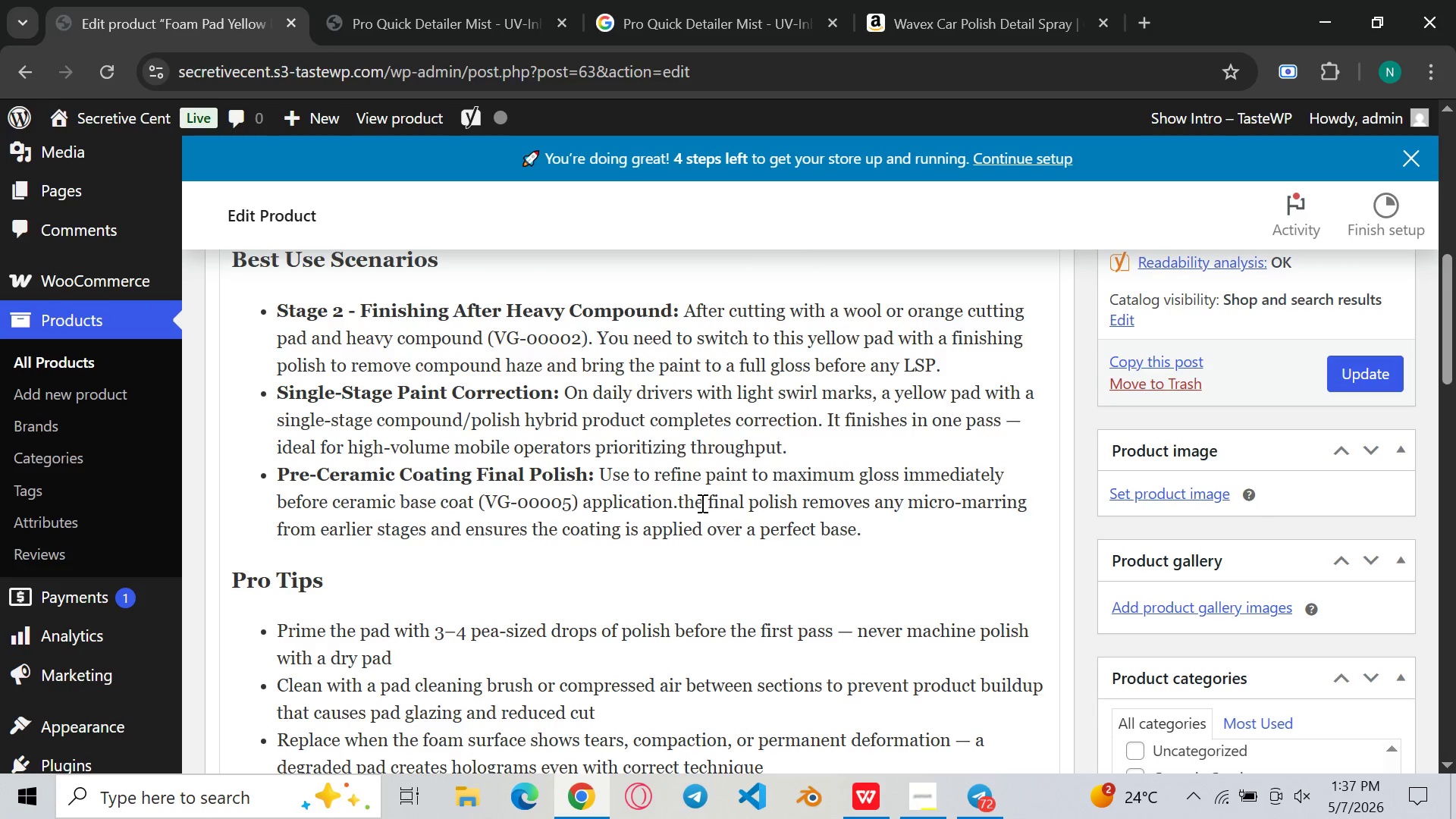 
key(Backspace)
 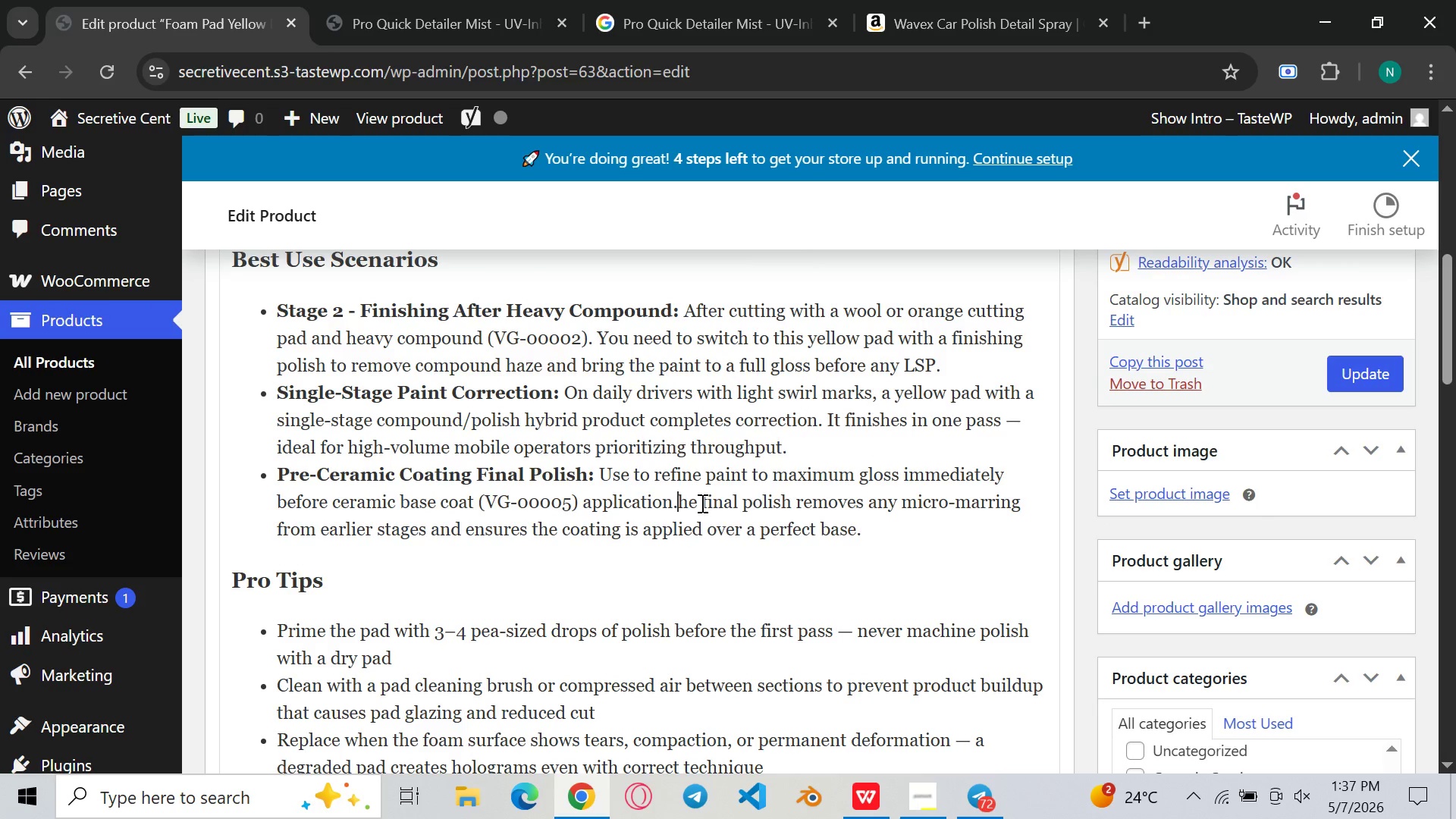 
key(ArrowLeft)
 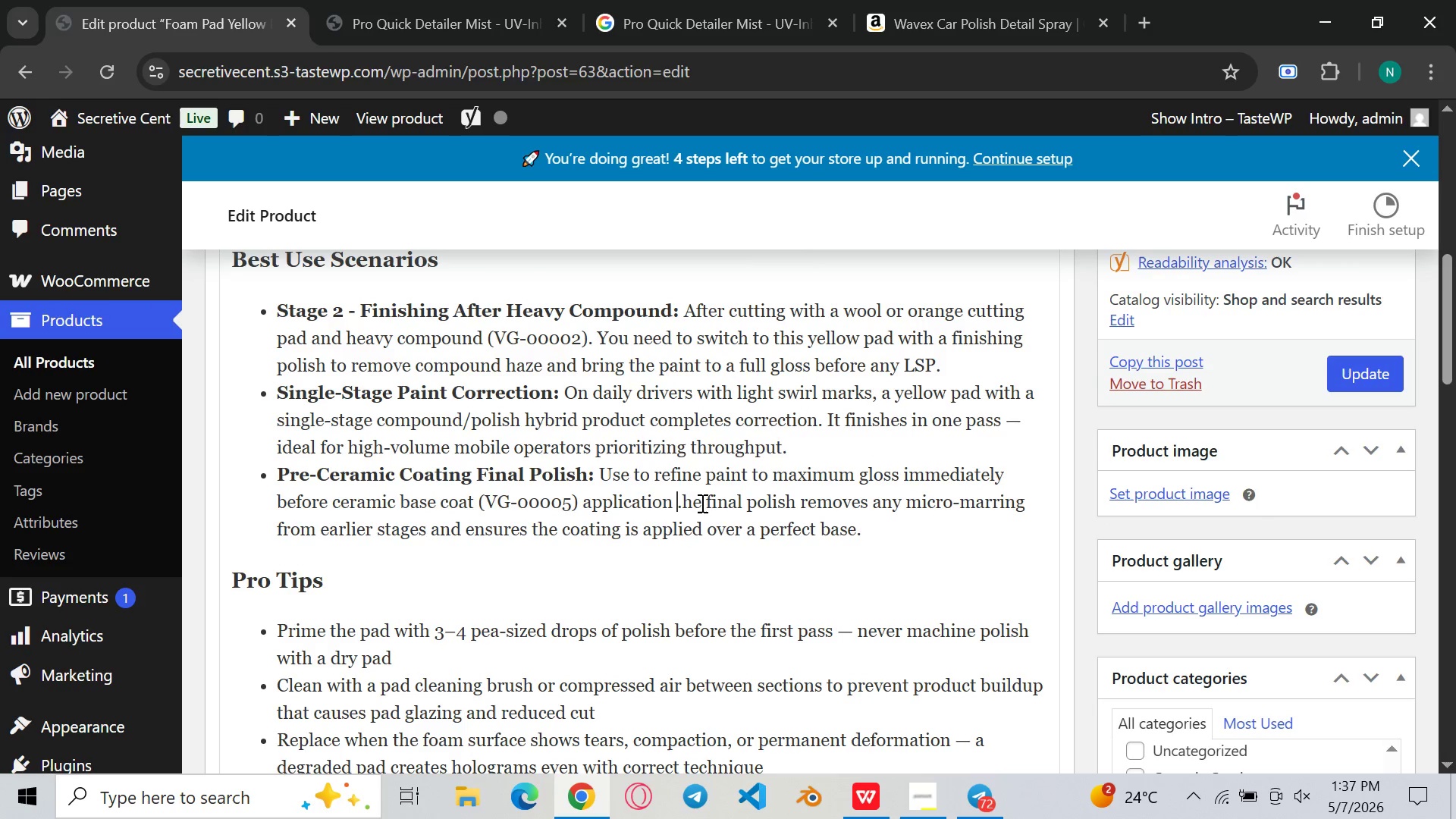 
key(Space)
 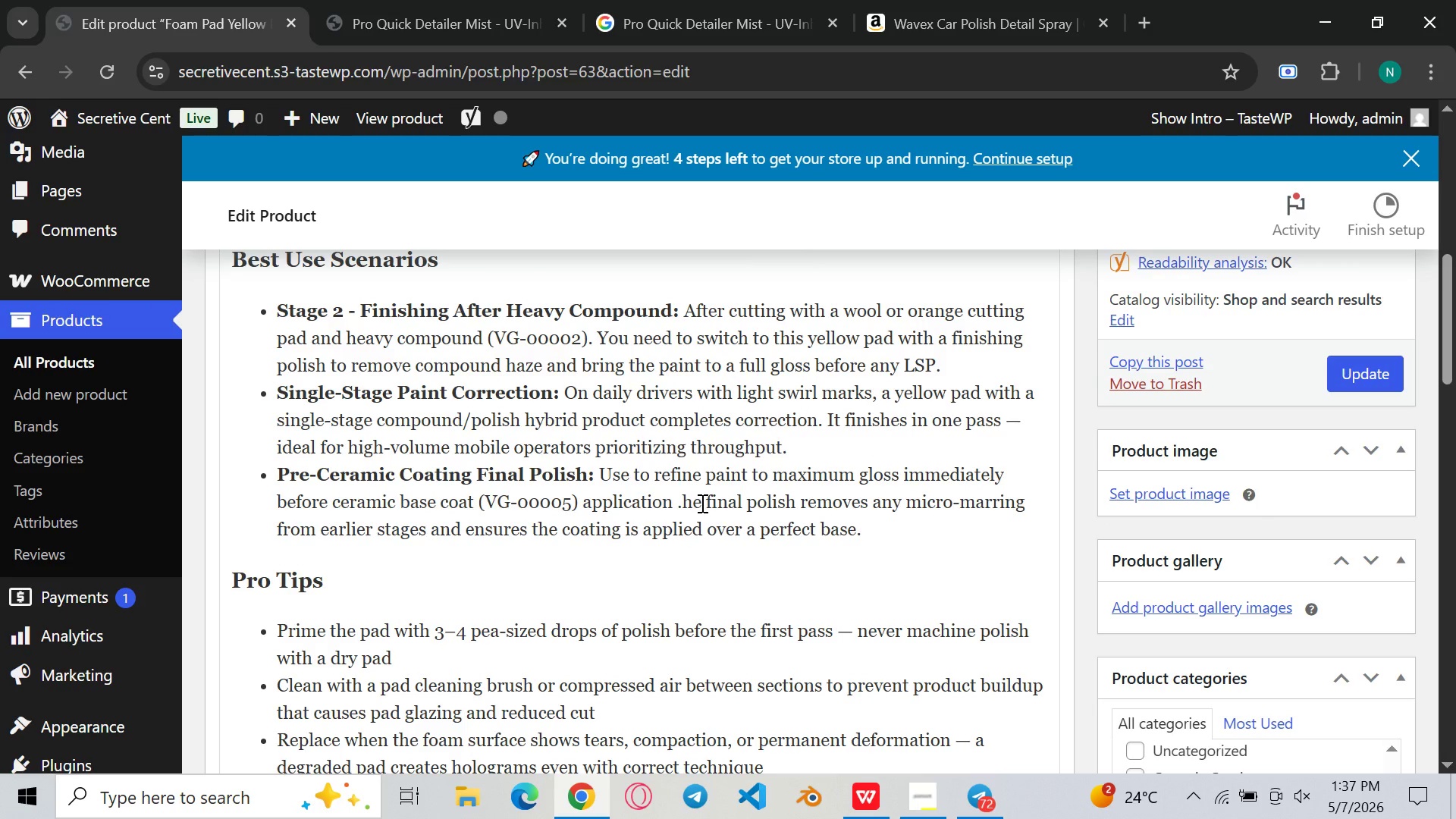 
key(ArrowRight)
 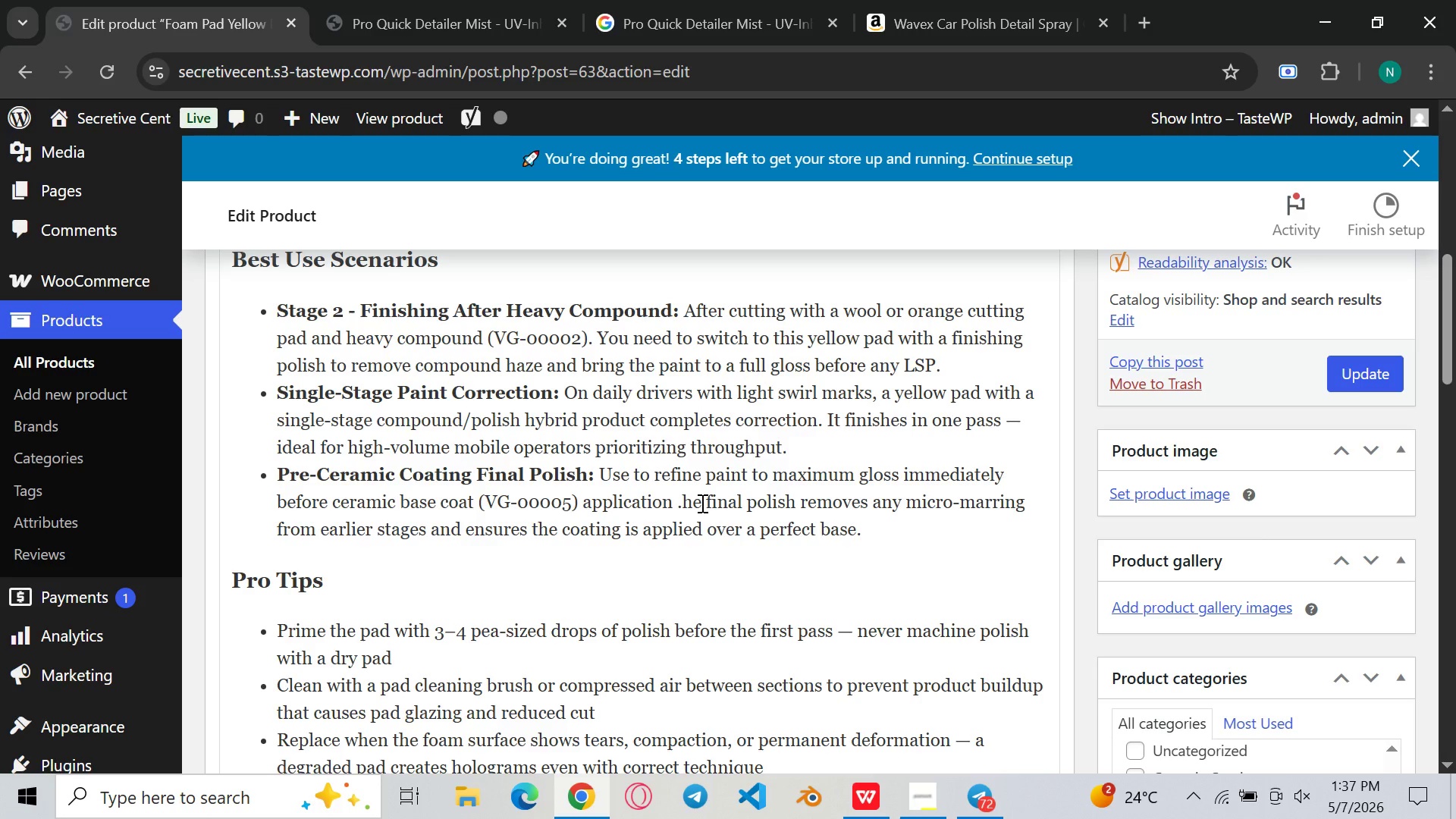 
key(ArrowLeft)
 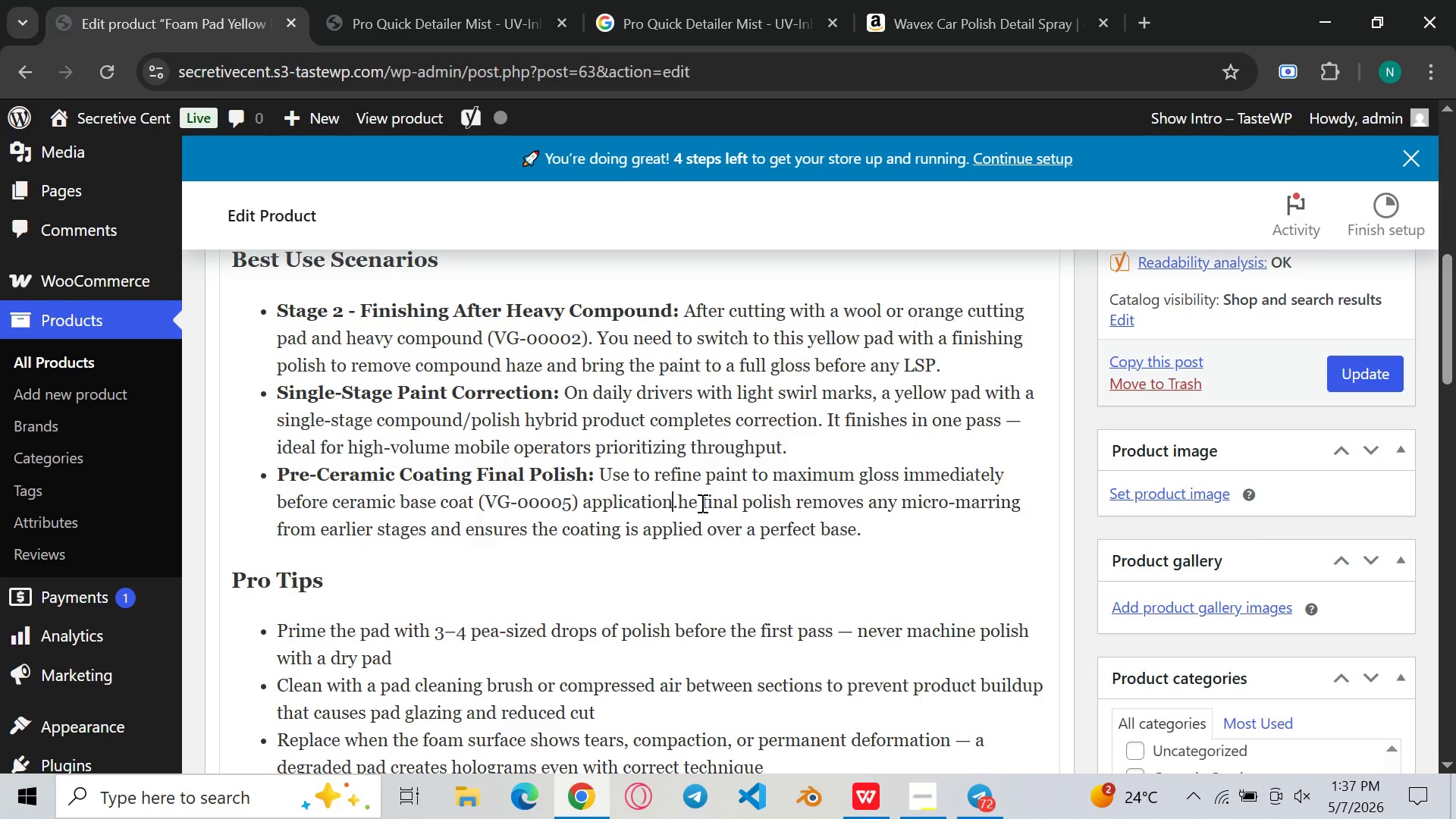 
key(Backspace)
 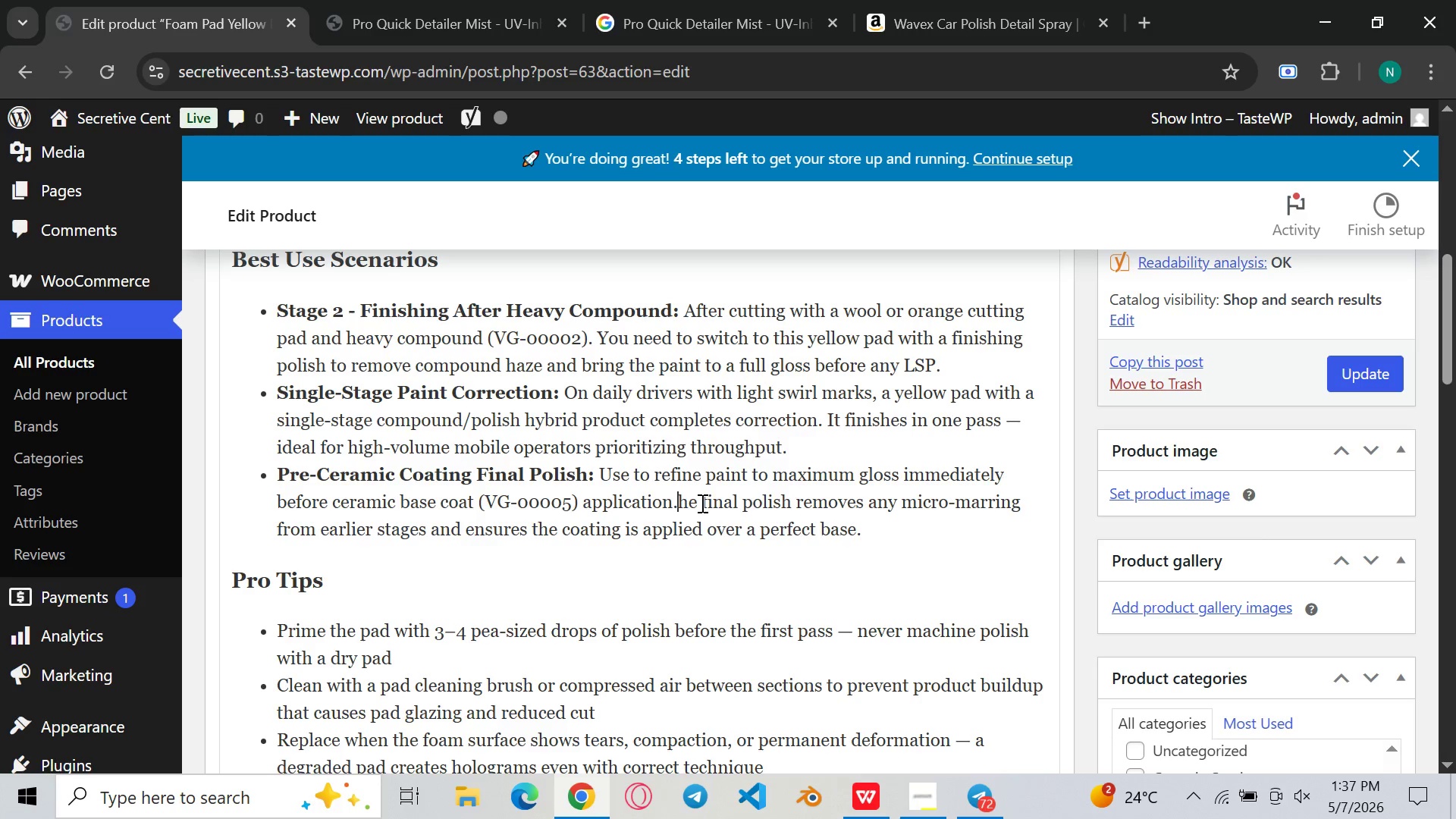 
key(ArrowRight)
 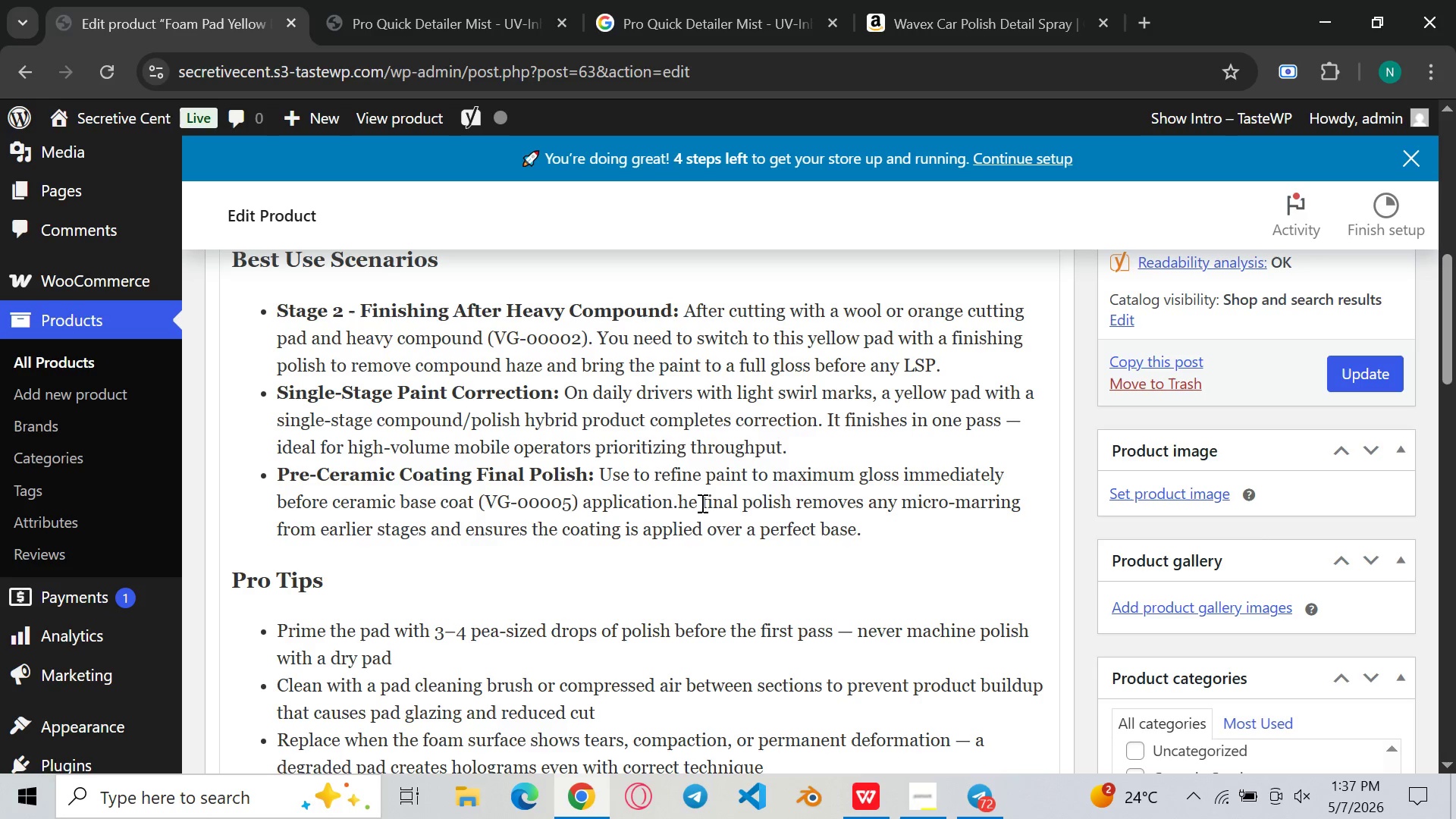 
key(Space)
 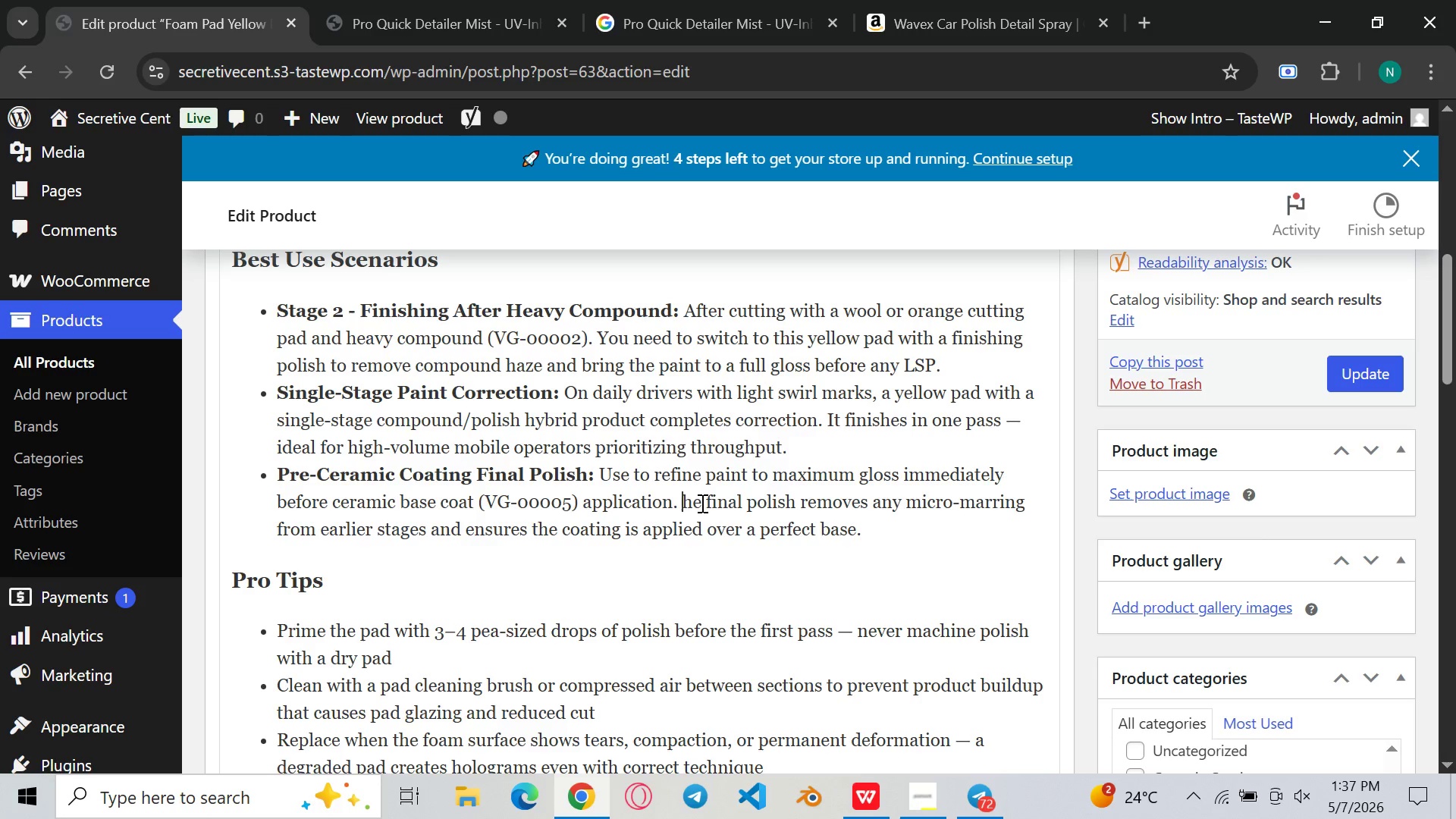 
key(Shift+ShiftLeft)
 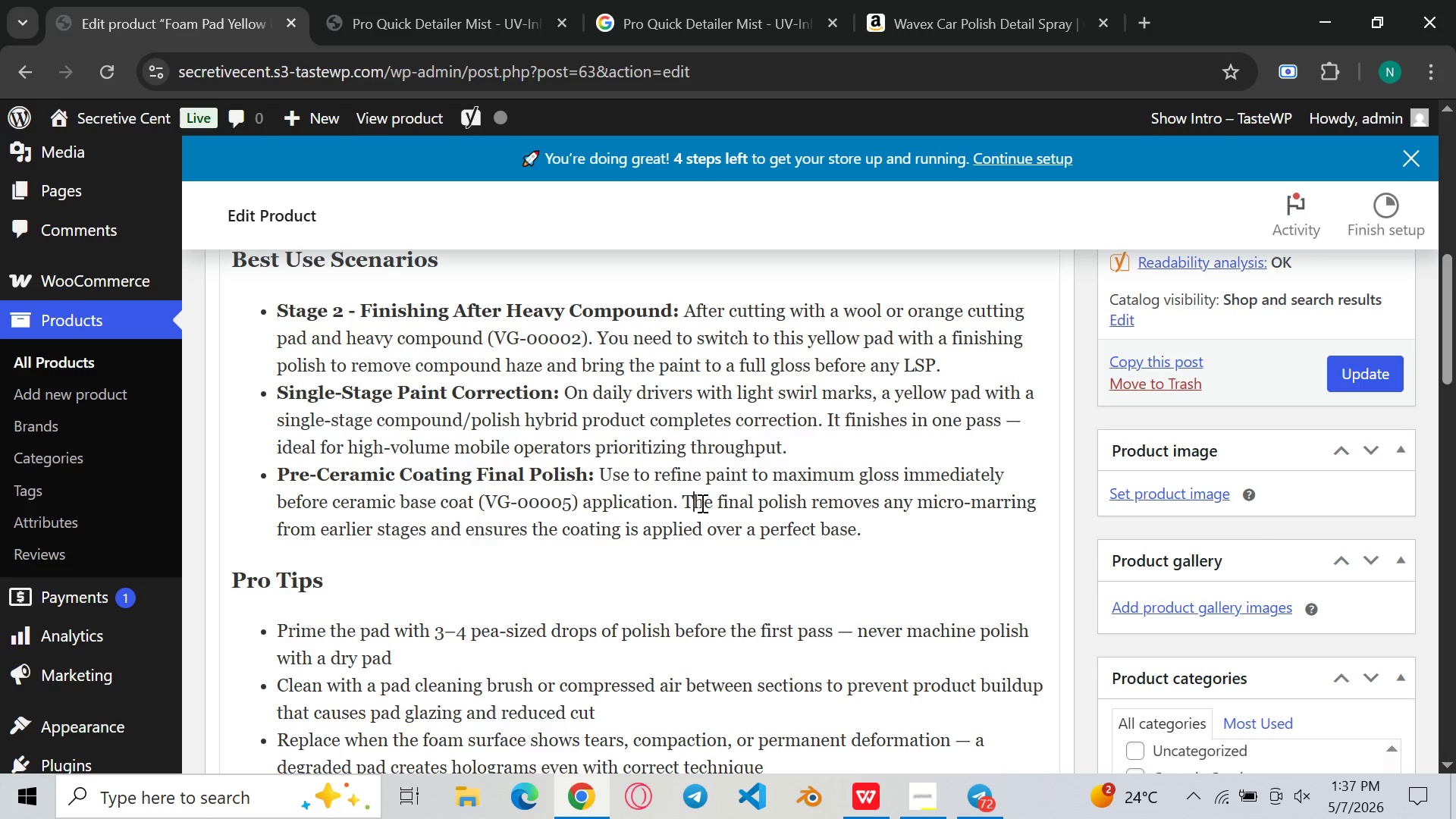 
key(Shift+T)
 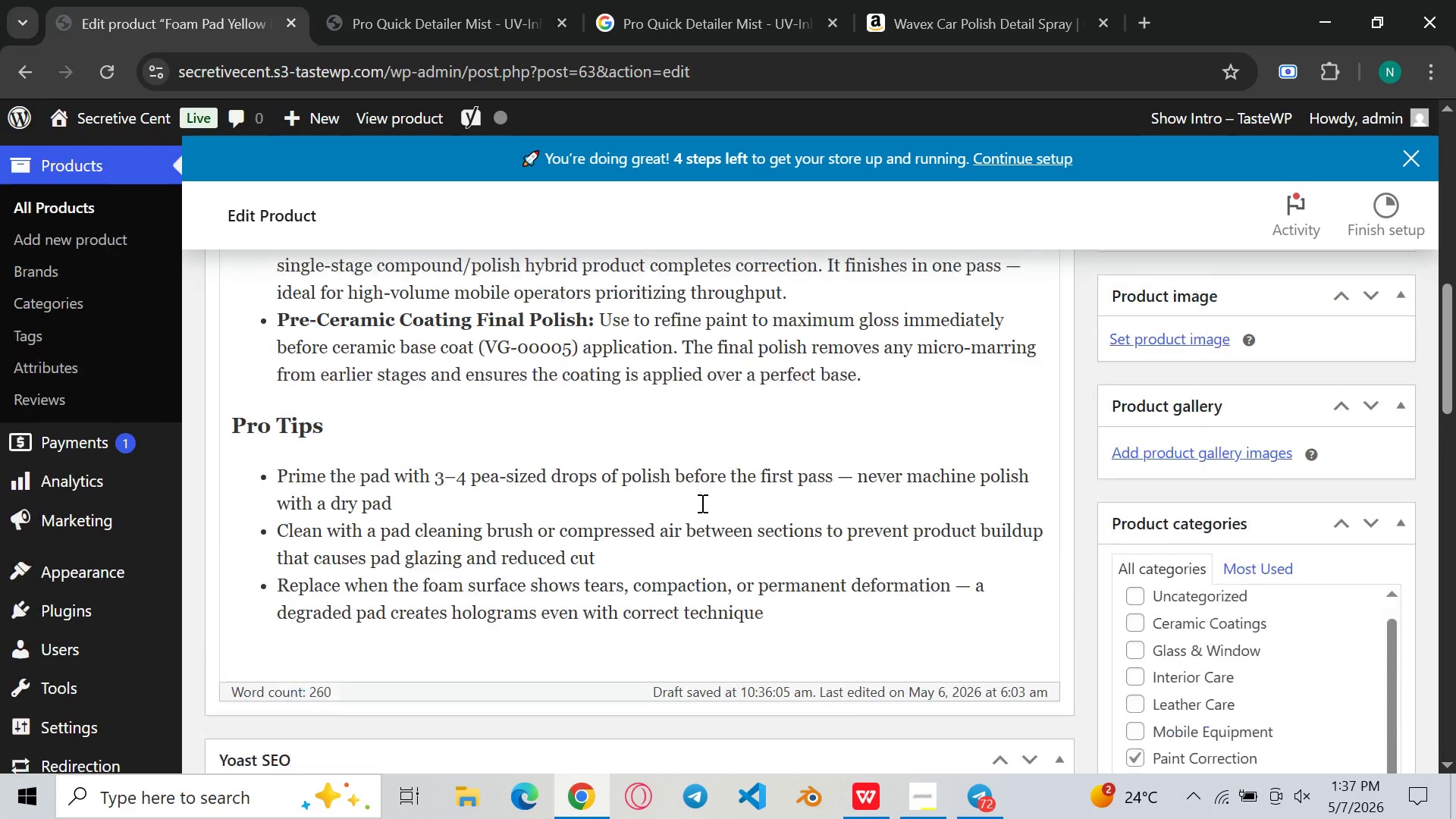 
left_click([822, 416])
 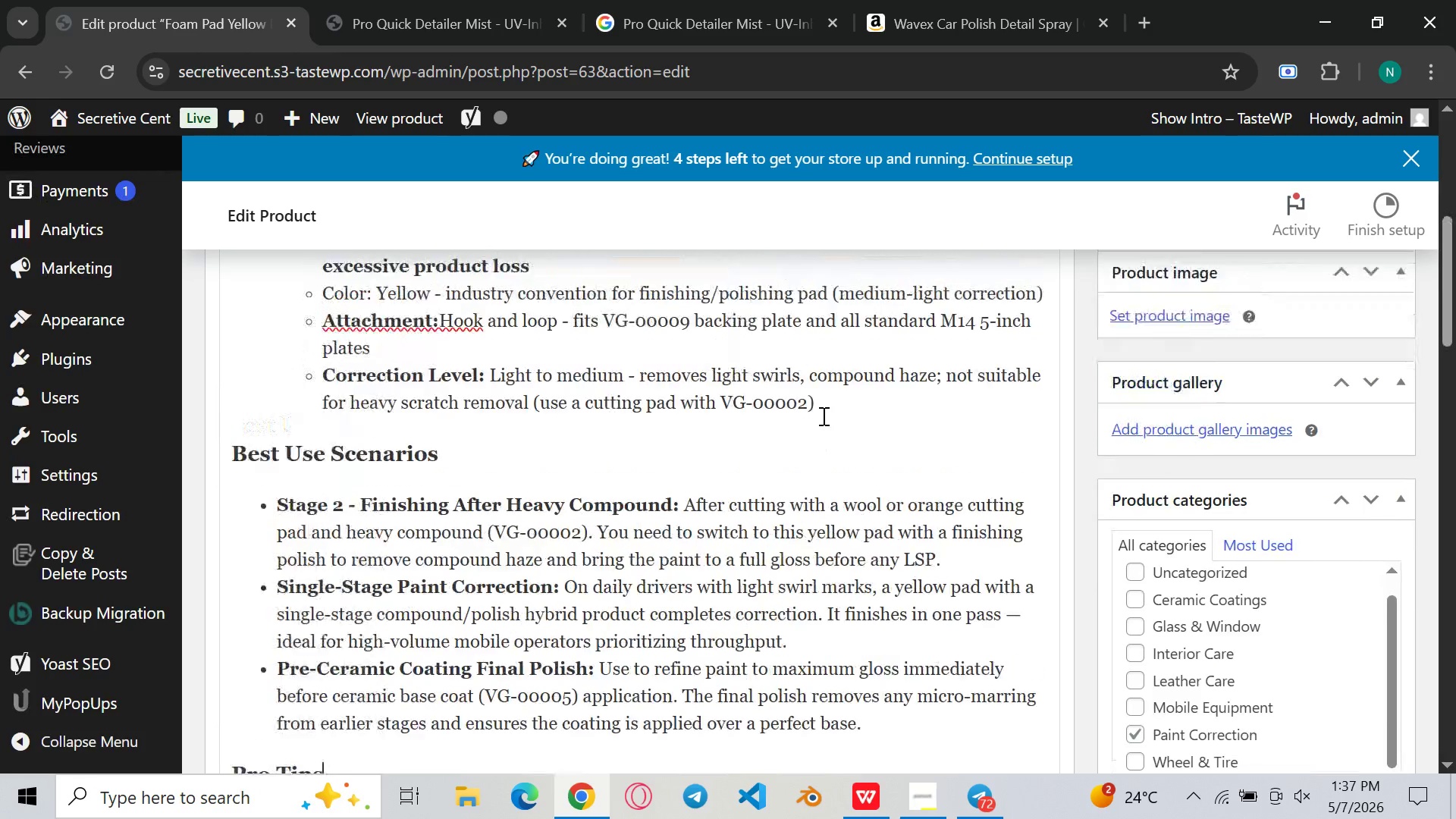 
wait(7.64)
 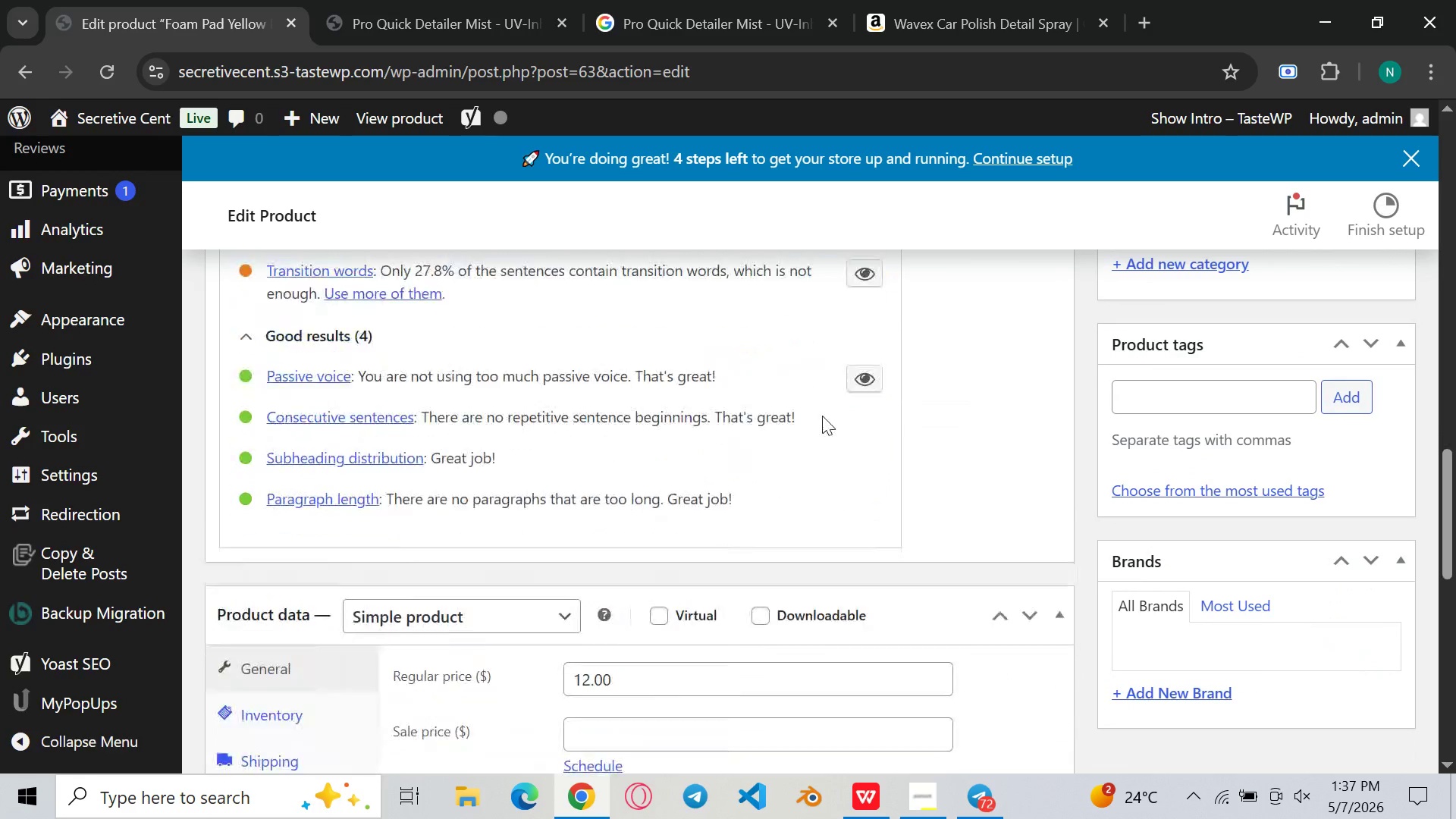 
left_click([441, 472])
 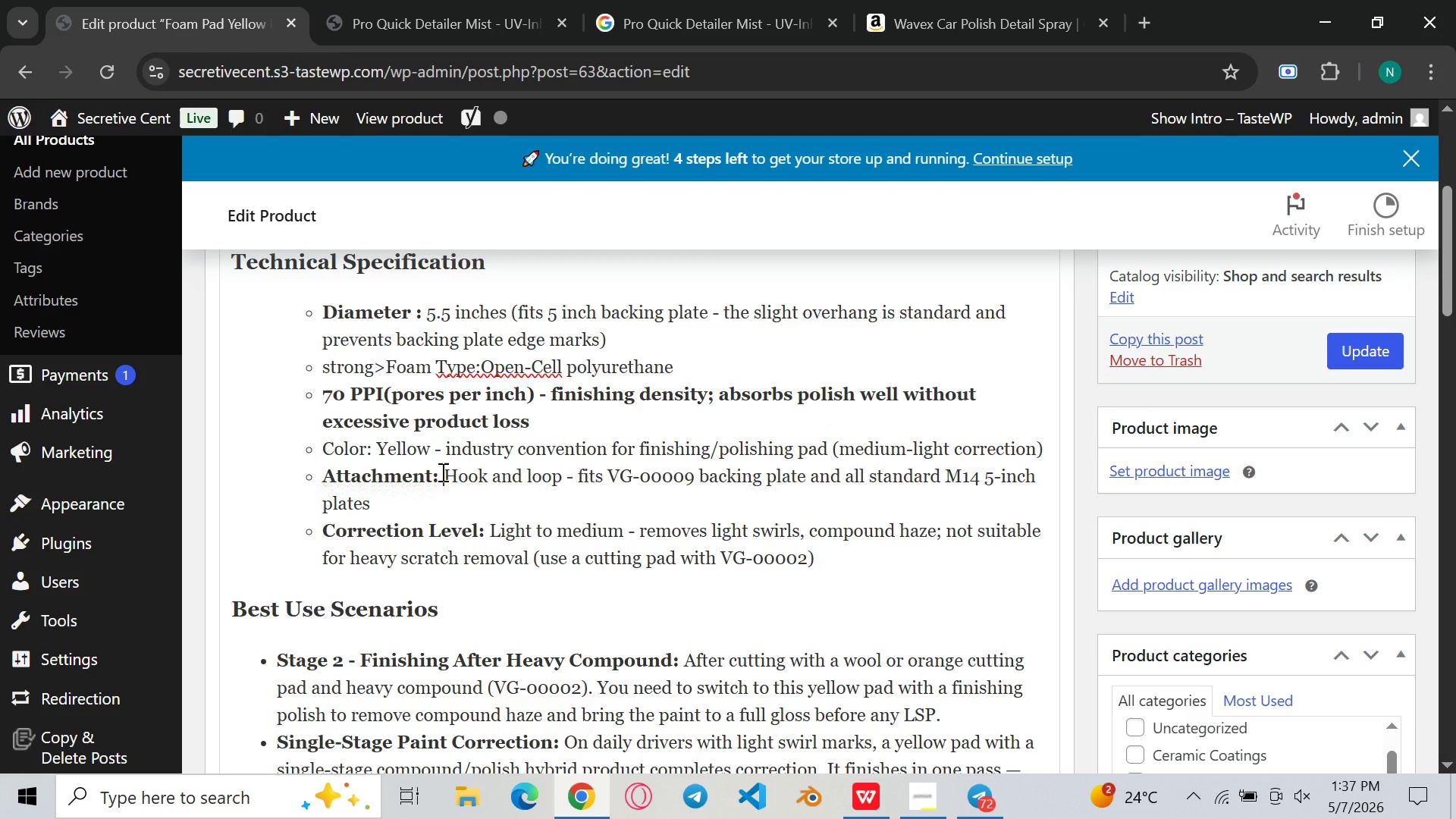 
key(Space)
 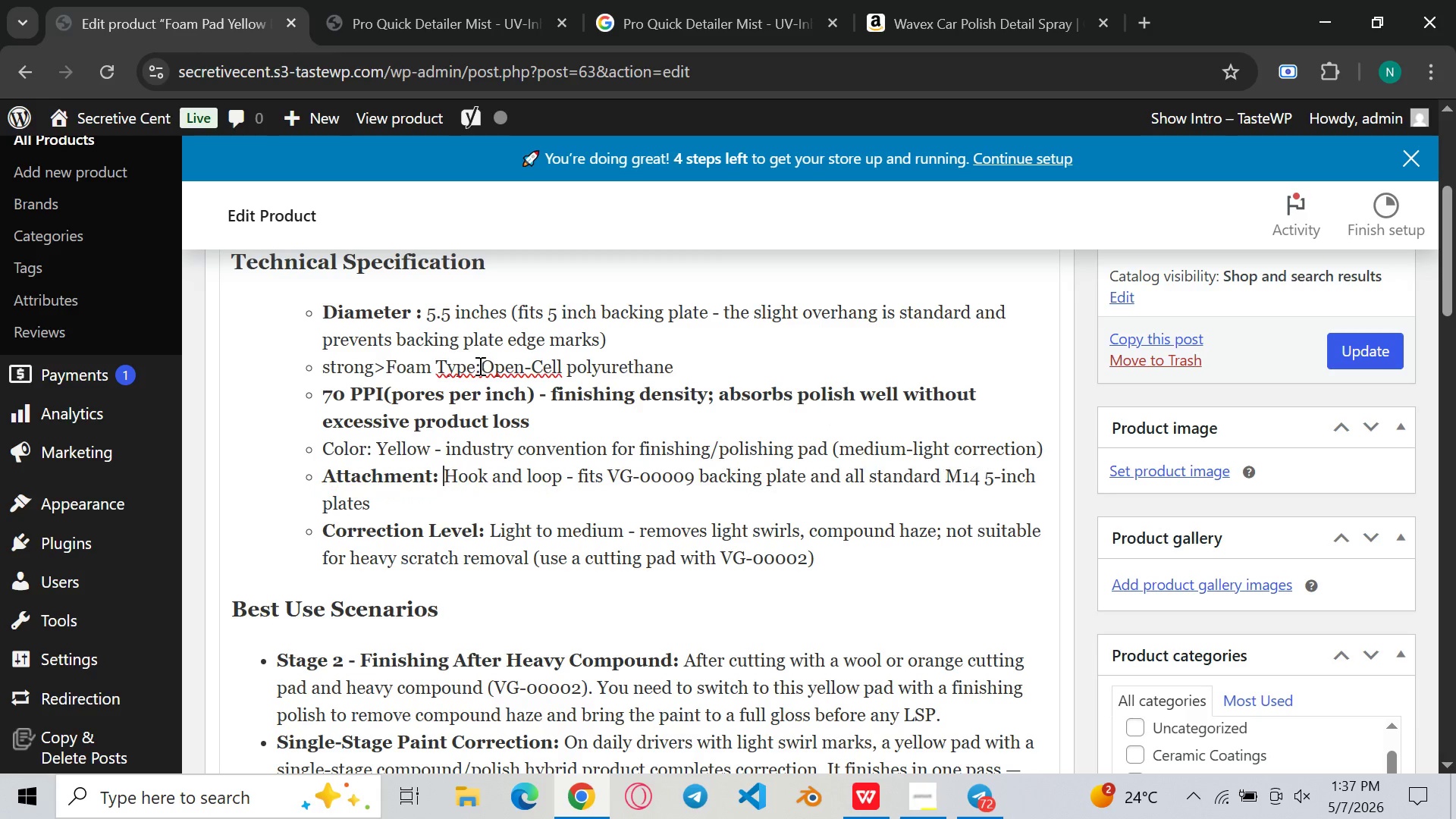 
left_click([479, 366])
 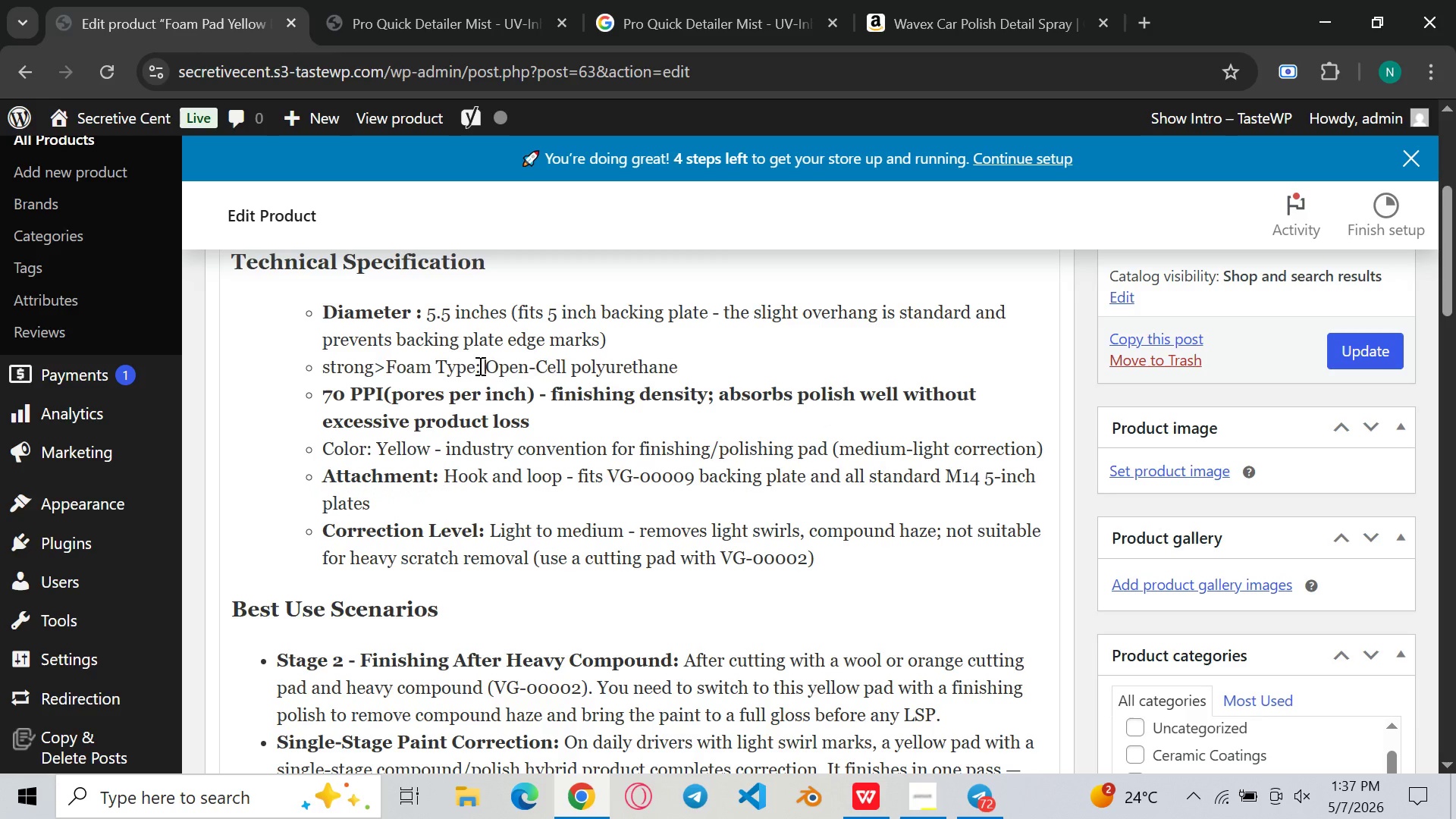 
key(Space)
 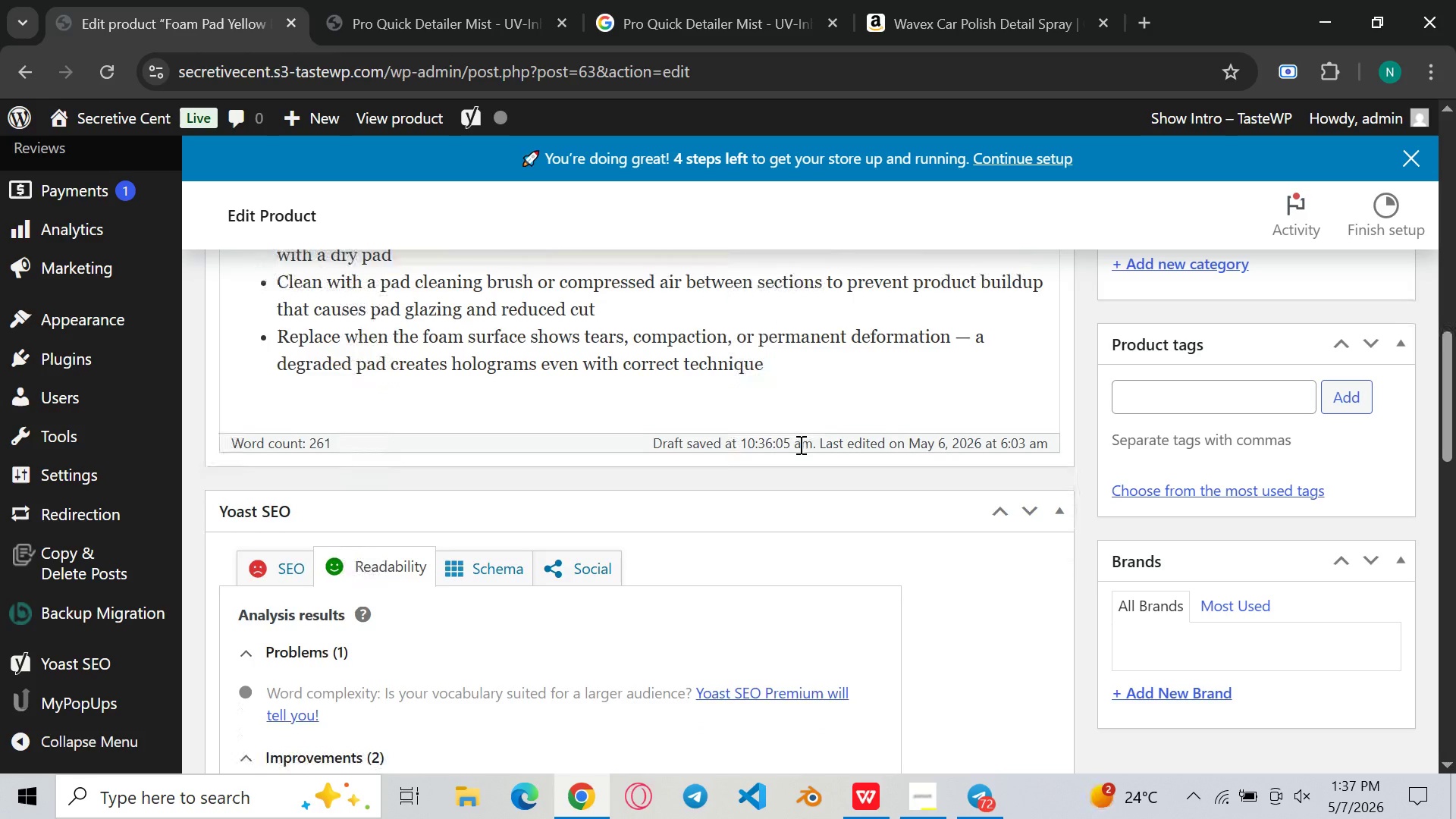 
wait(5.28)
 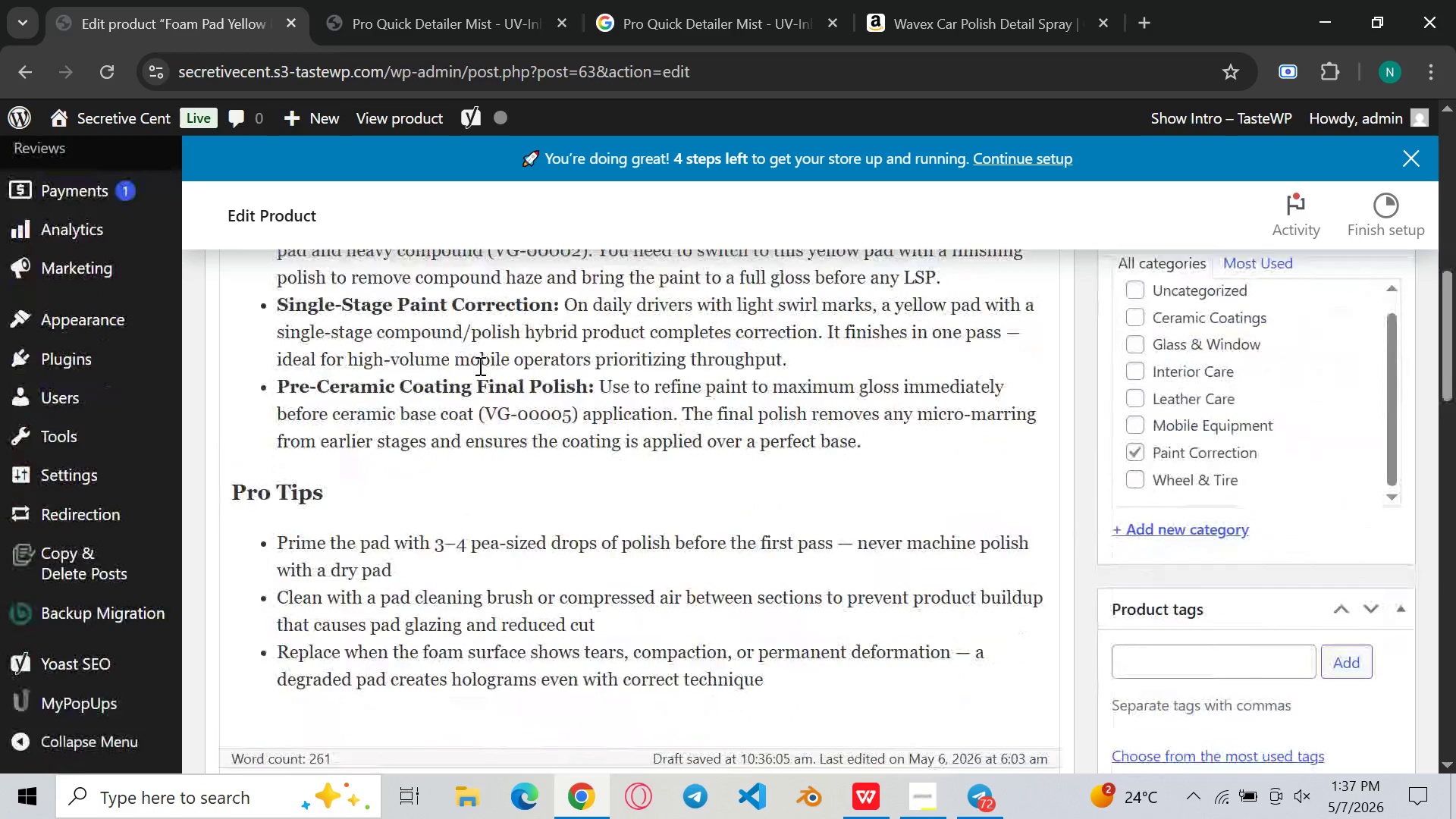 
left_click([278, 552])
 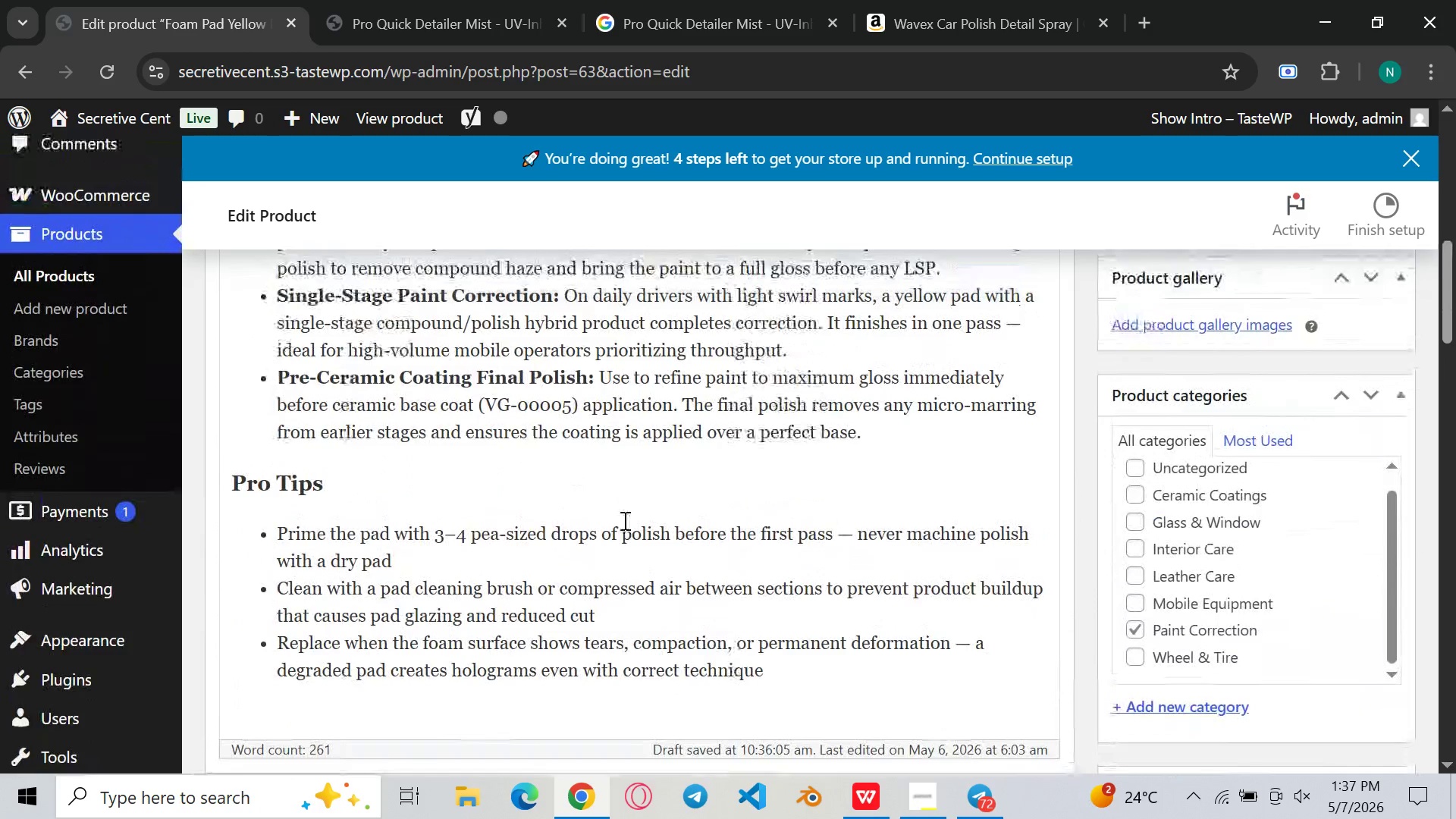 
left_click([922, 818])